 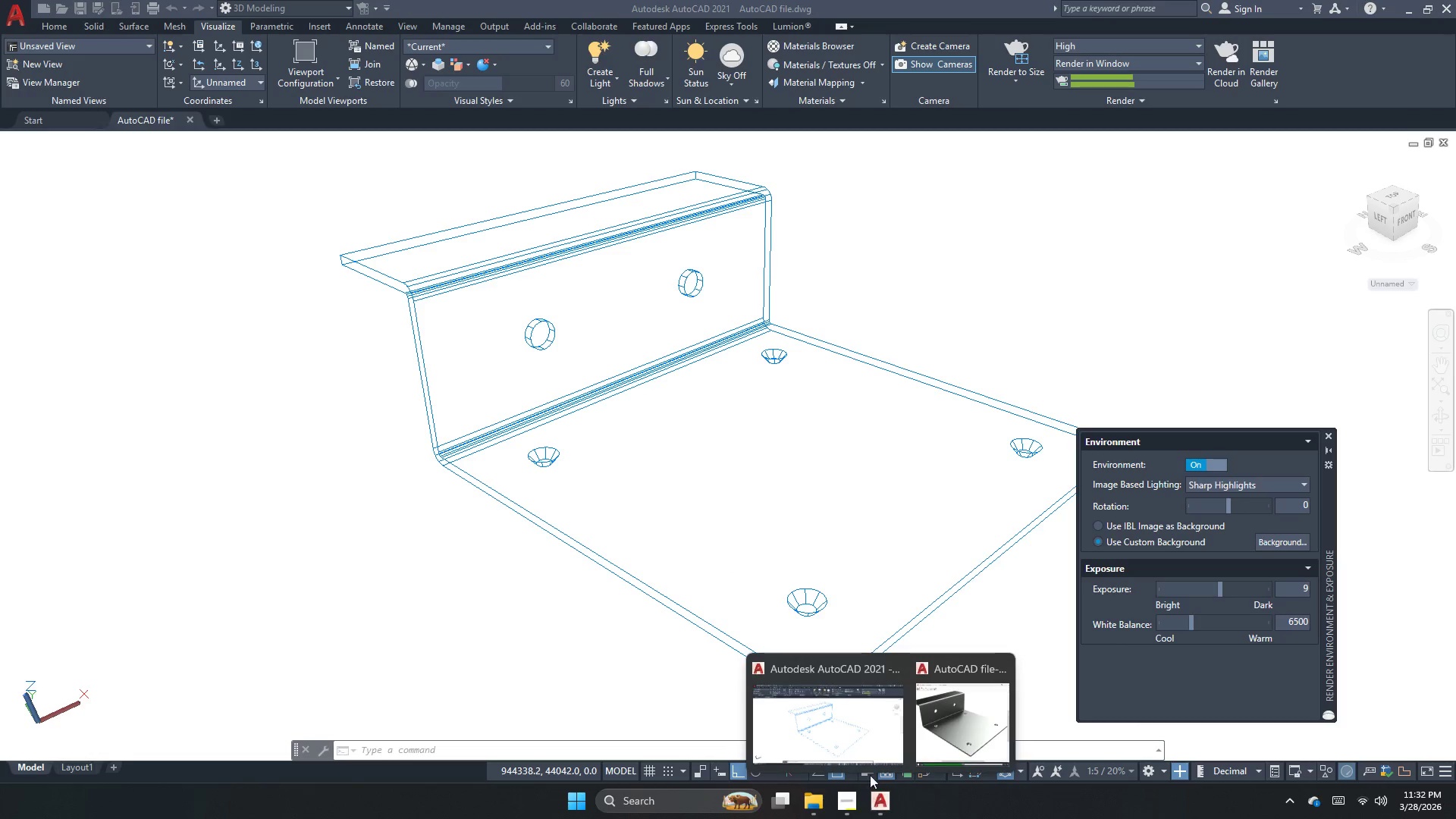 
left_click([949, 723])
 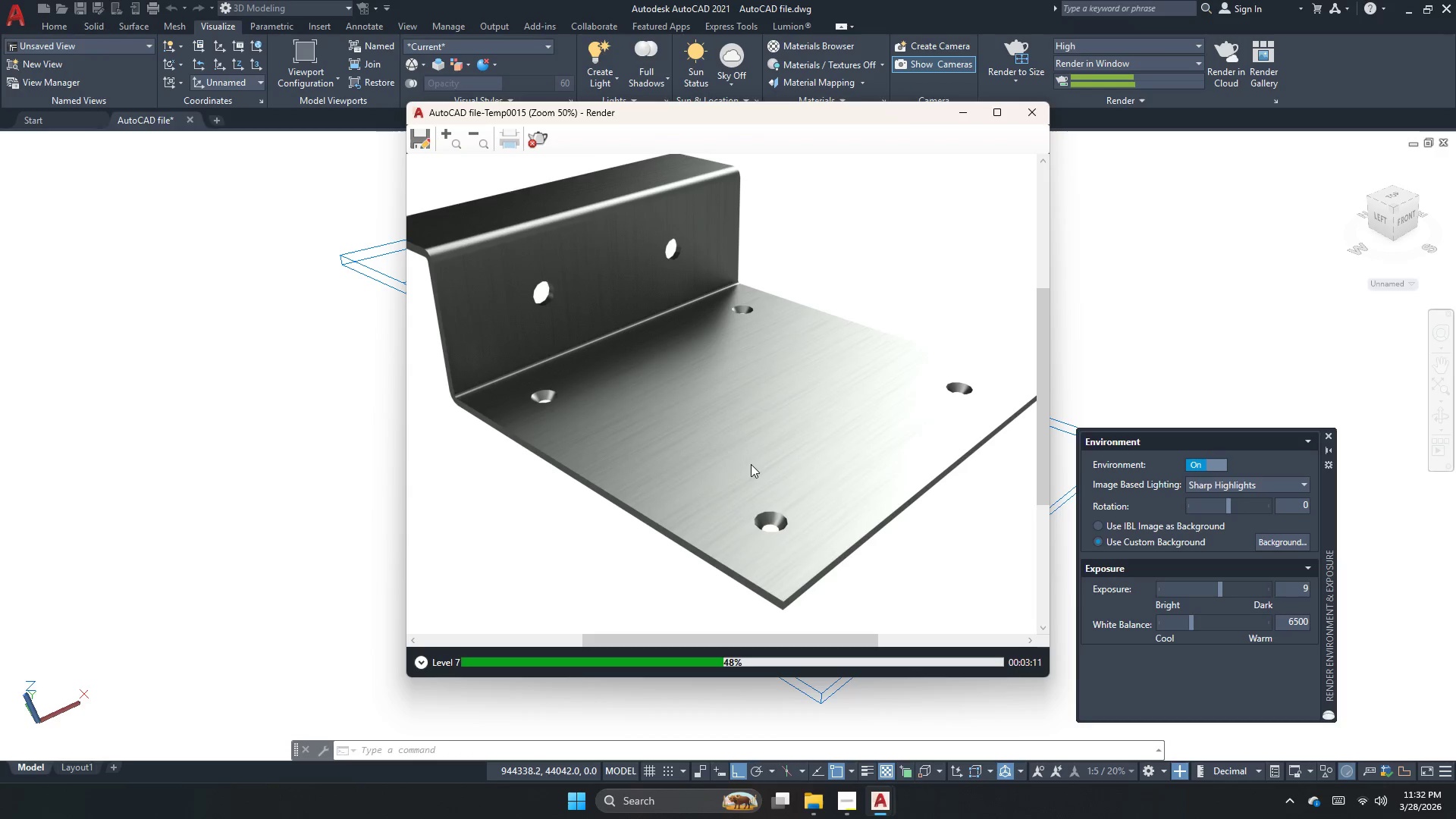 
scroll: coordinate [741, 462], scroll_direction: down, amount: 1.0
 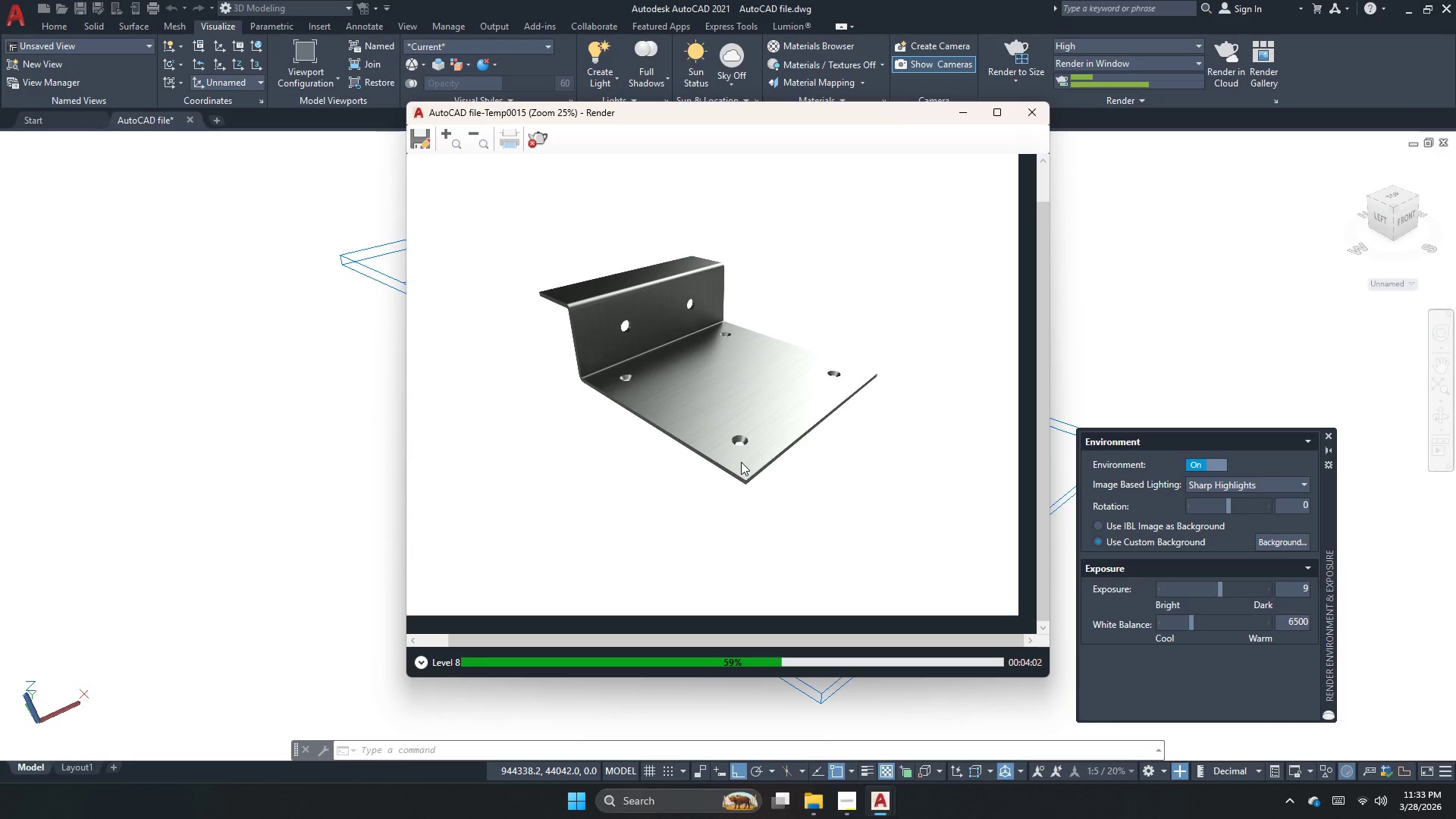 
wait(53.7)
 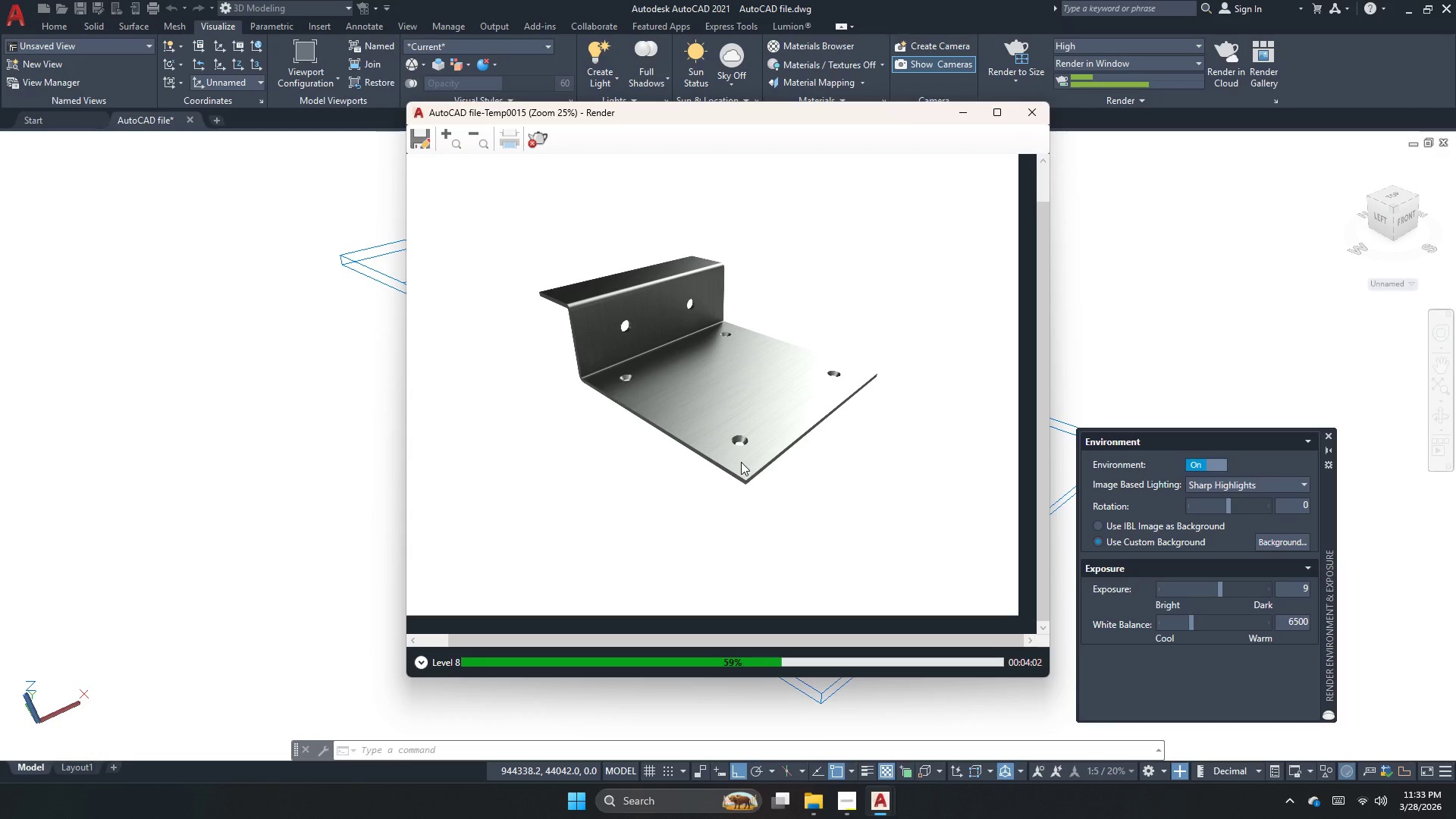 
left_click([710, 423])
 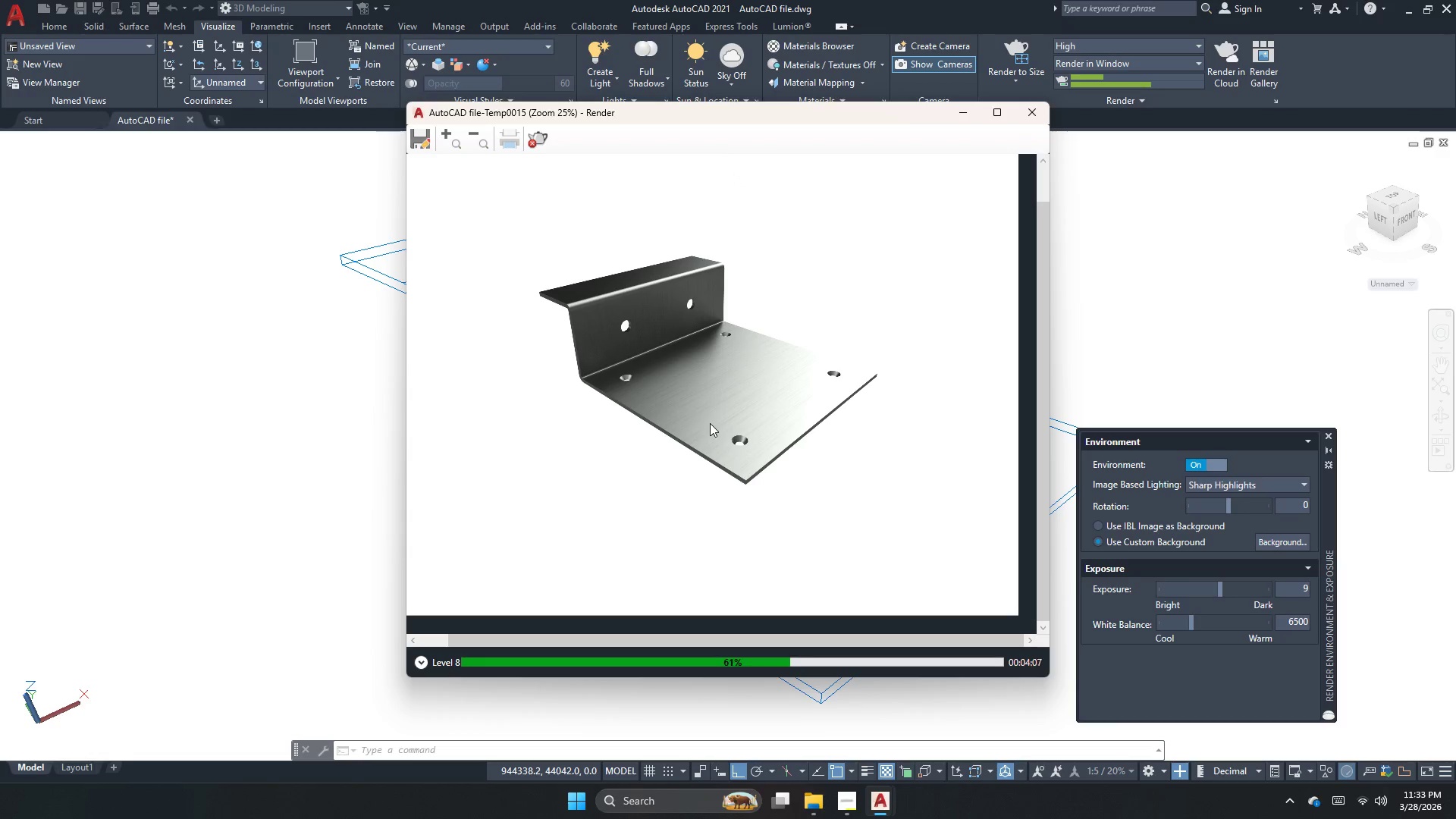 
scroll: coordinate [717, 412], scroll_direction: up, amount: 1.0
 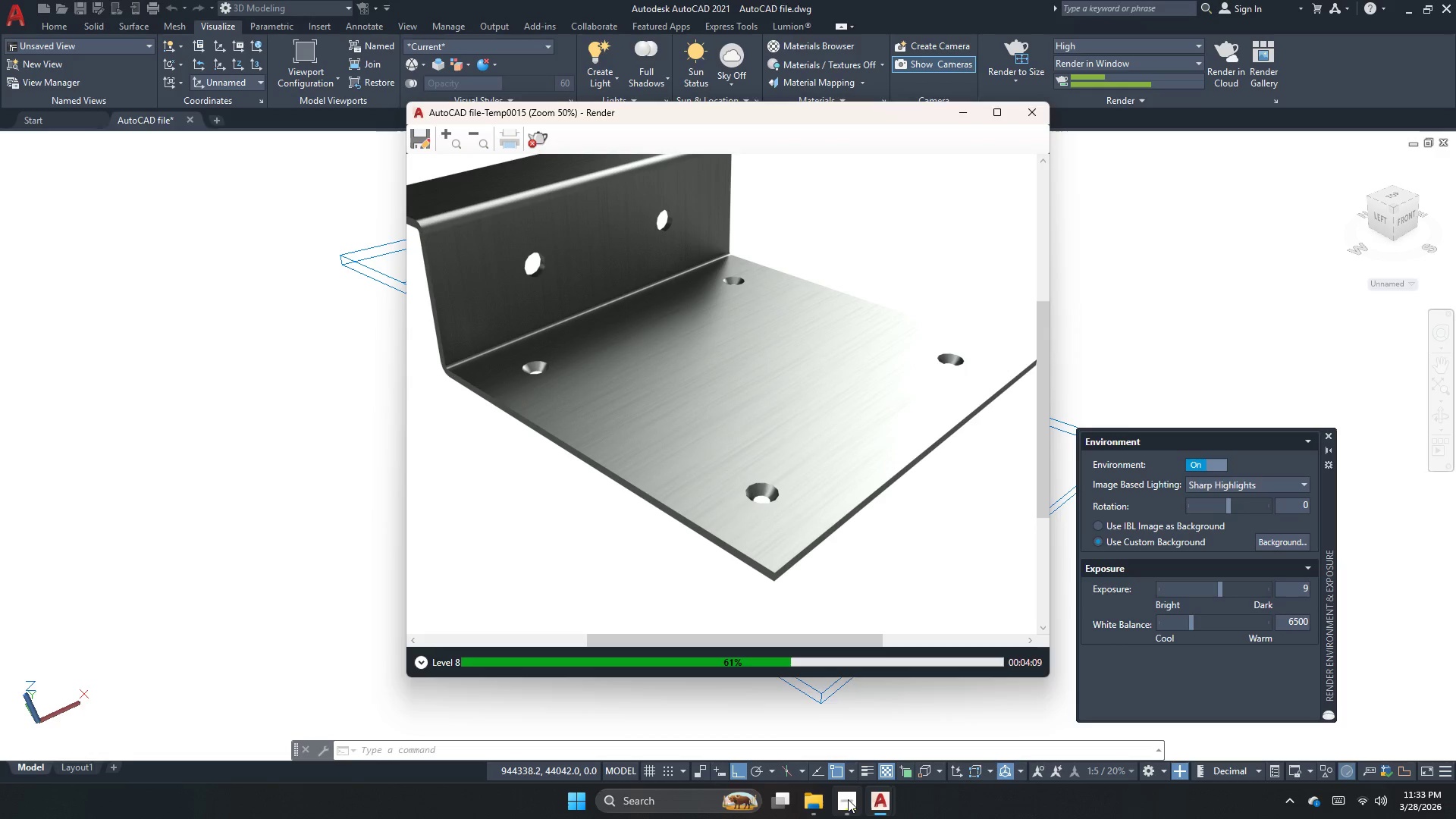 
left_click([849, 805])